 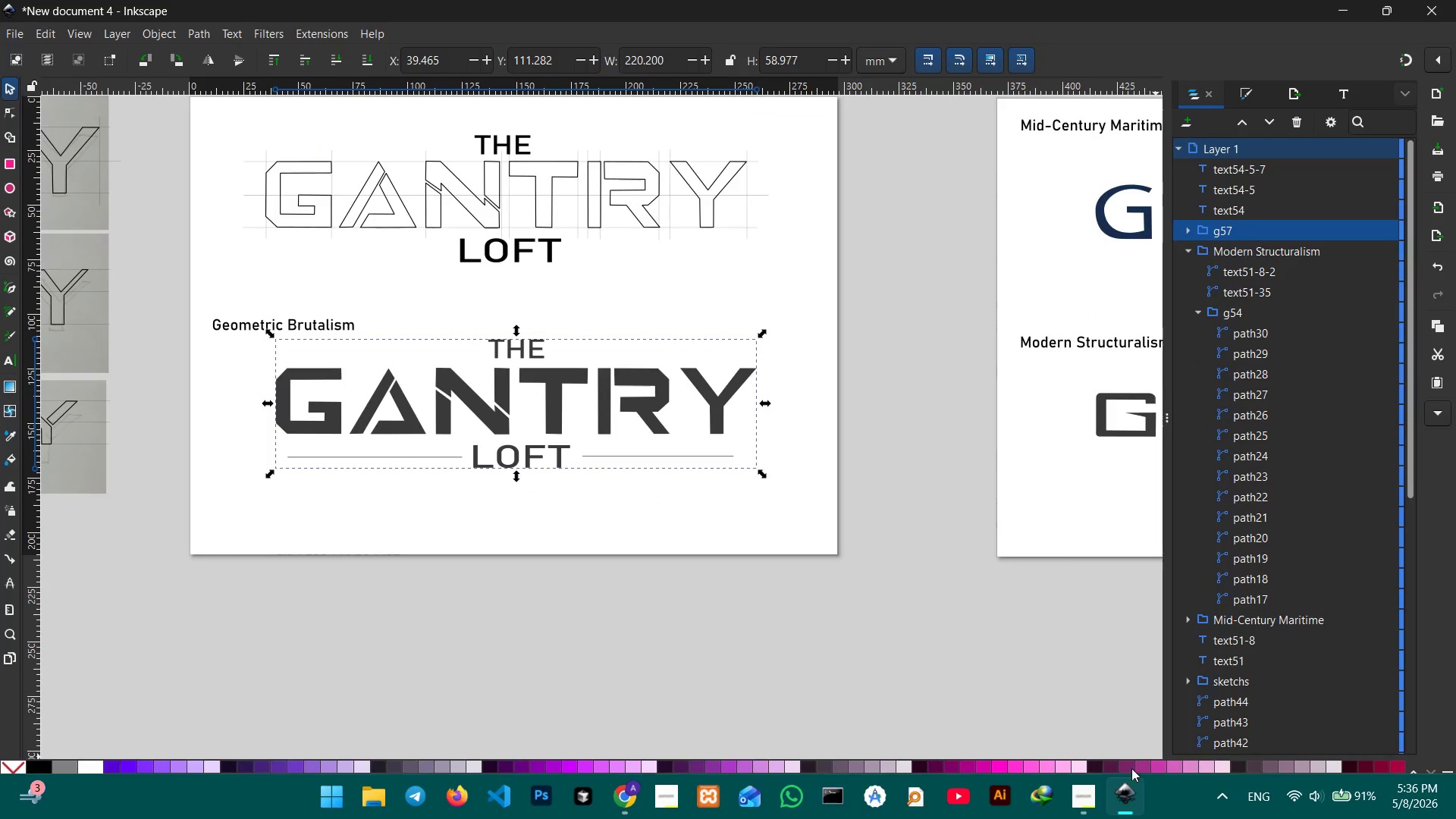 
double_click([1221, 230])
 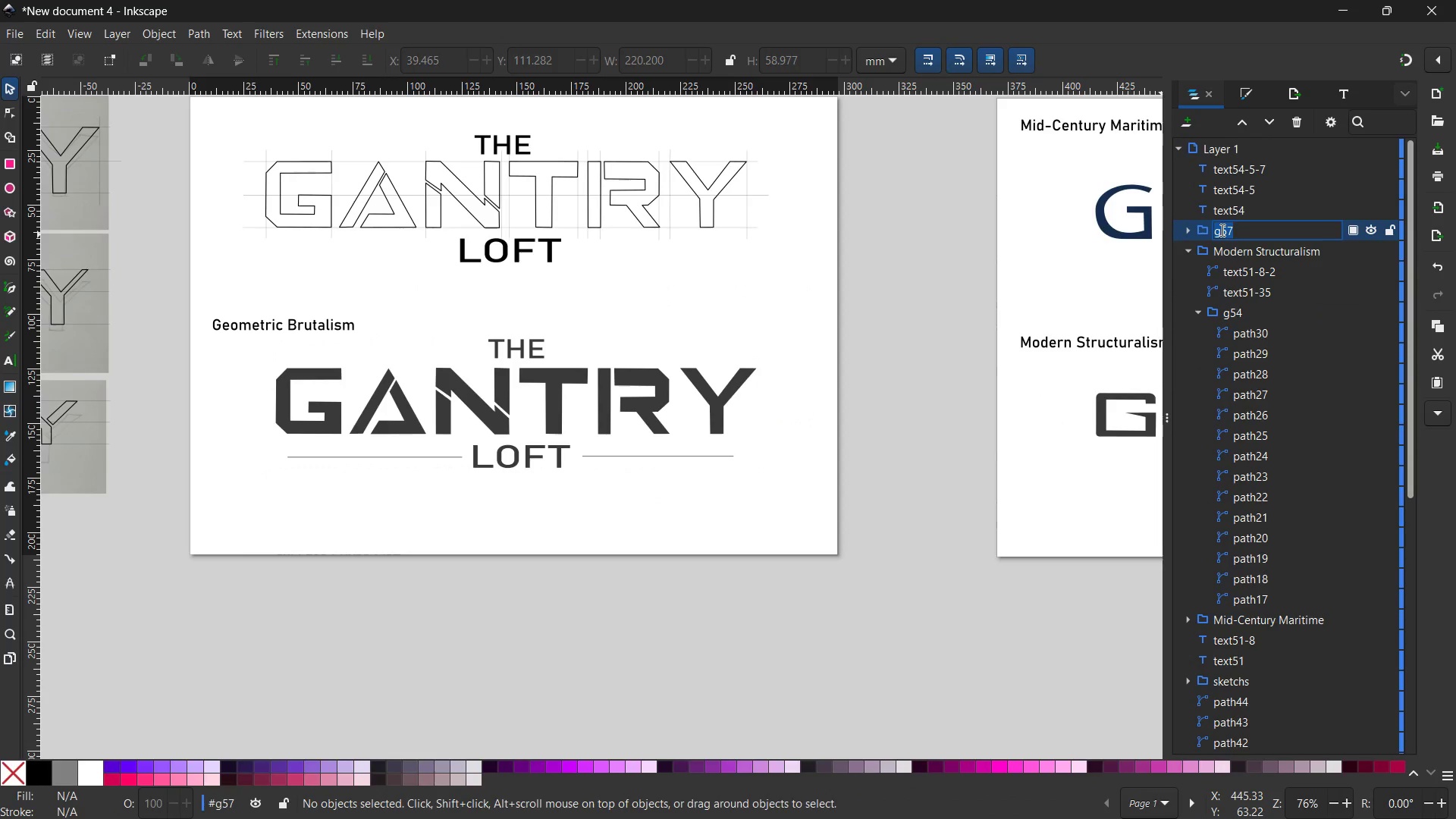 
key(Control+V)
 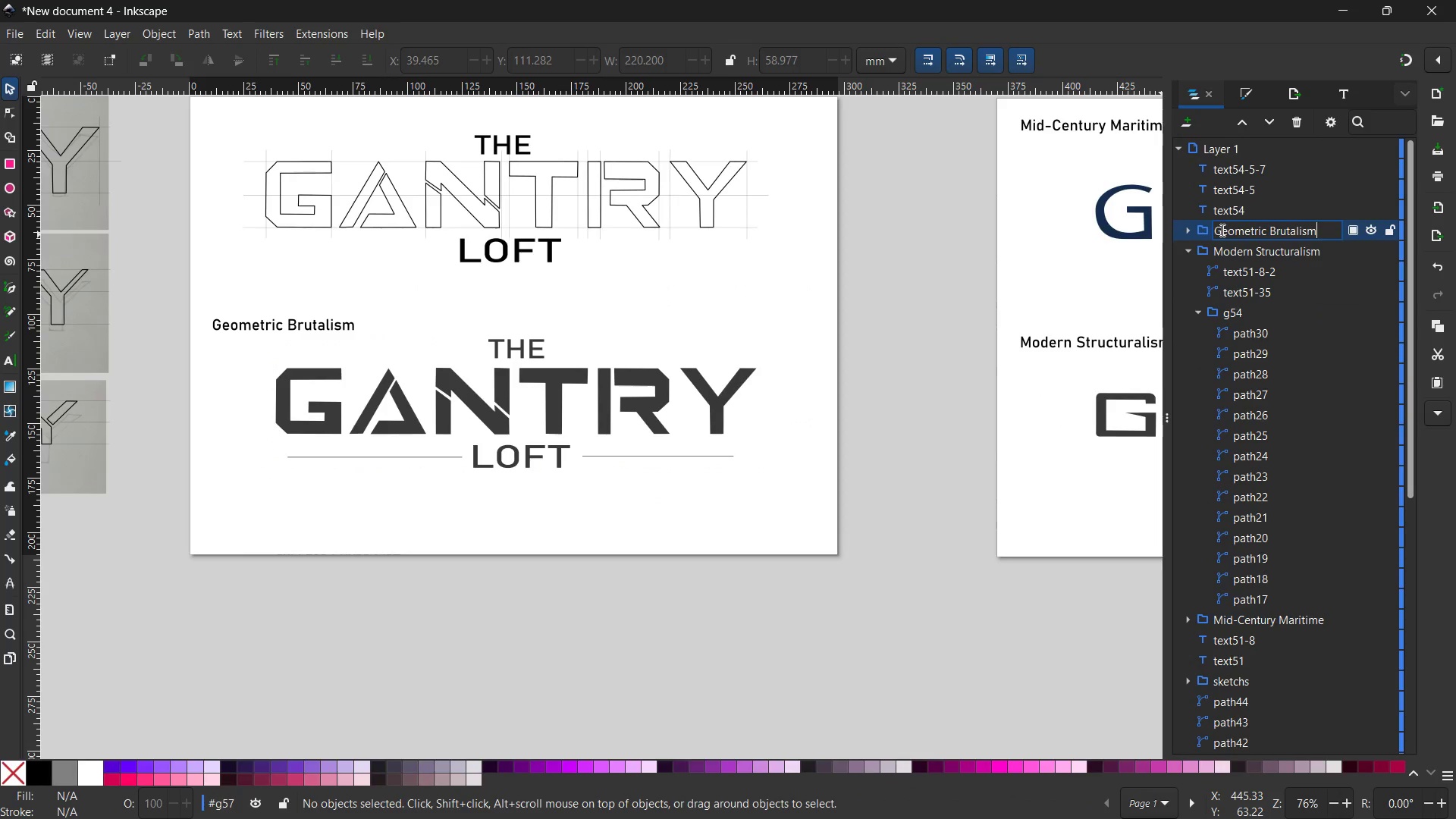 
key(Enter)
 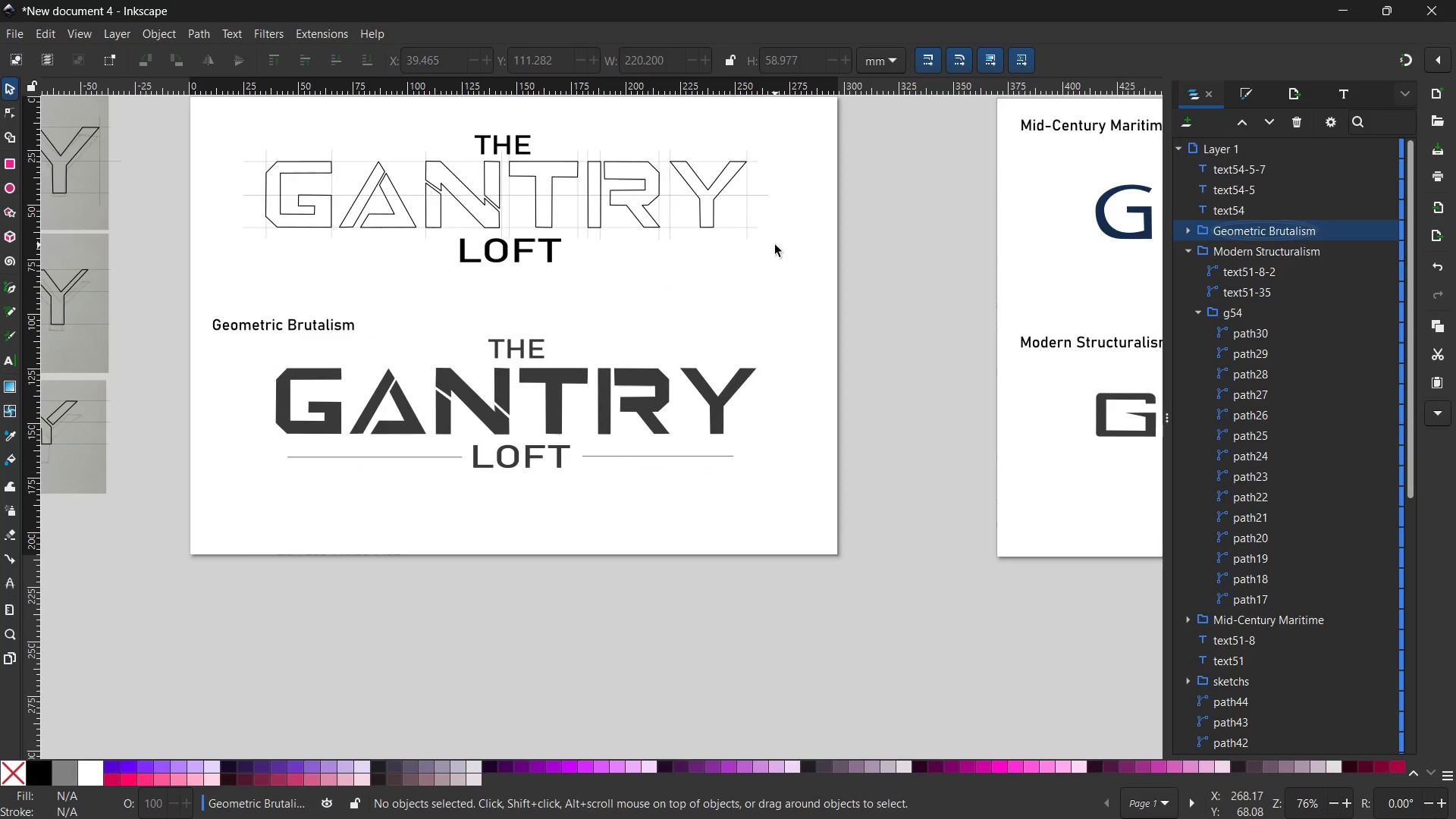 
left_click([775, 245])
 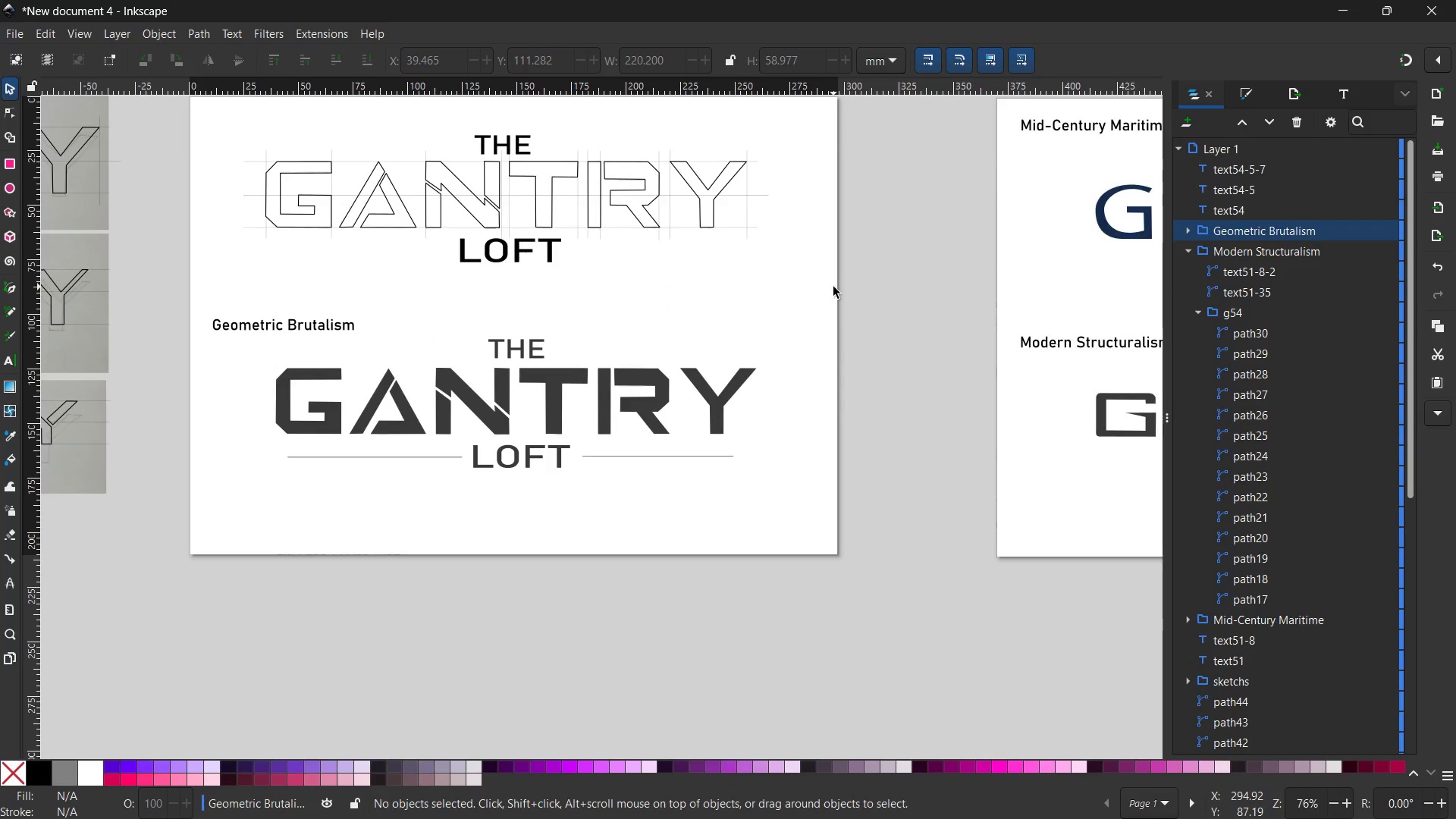 
scroll: coordinate [833, 287], scroll_direction: none, amount: 0.0
 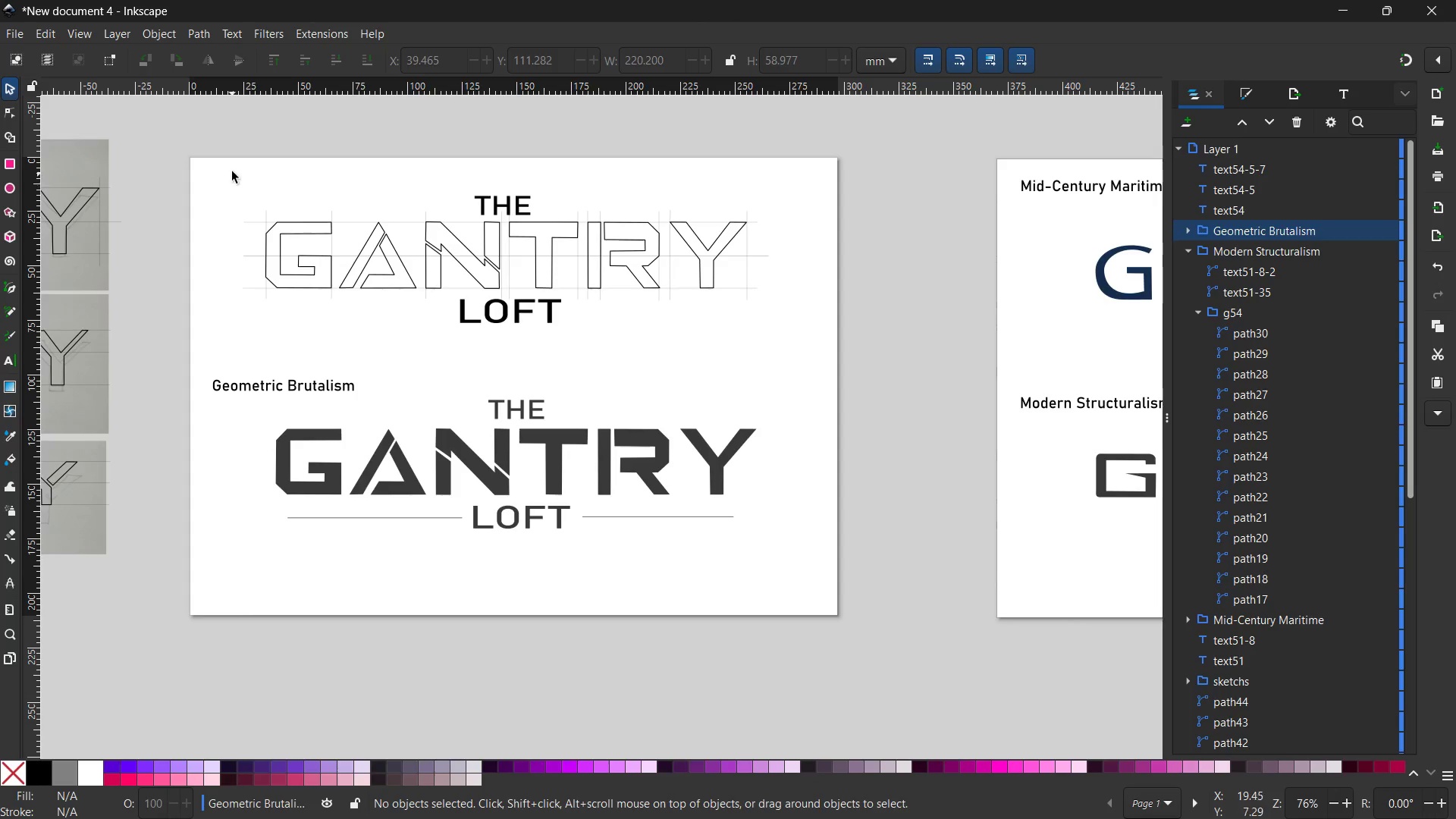 
left_click_drag(start_coordinate=[213, 159], to_coordinate=[777, 343])
 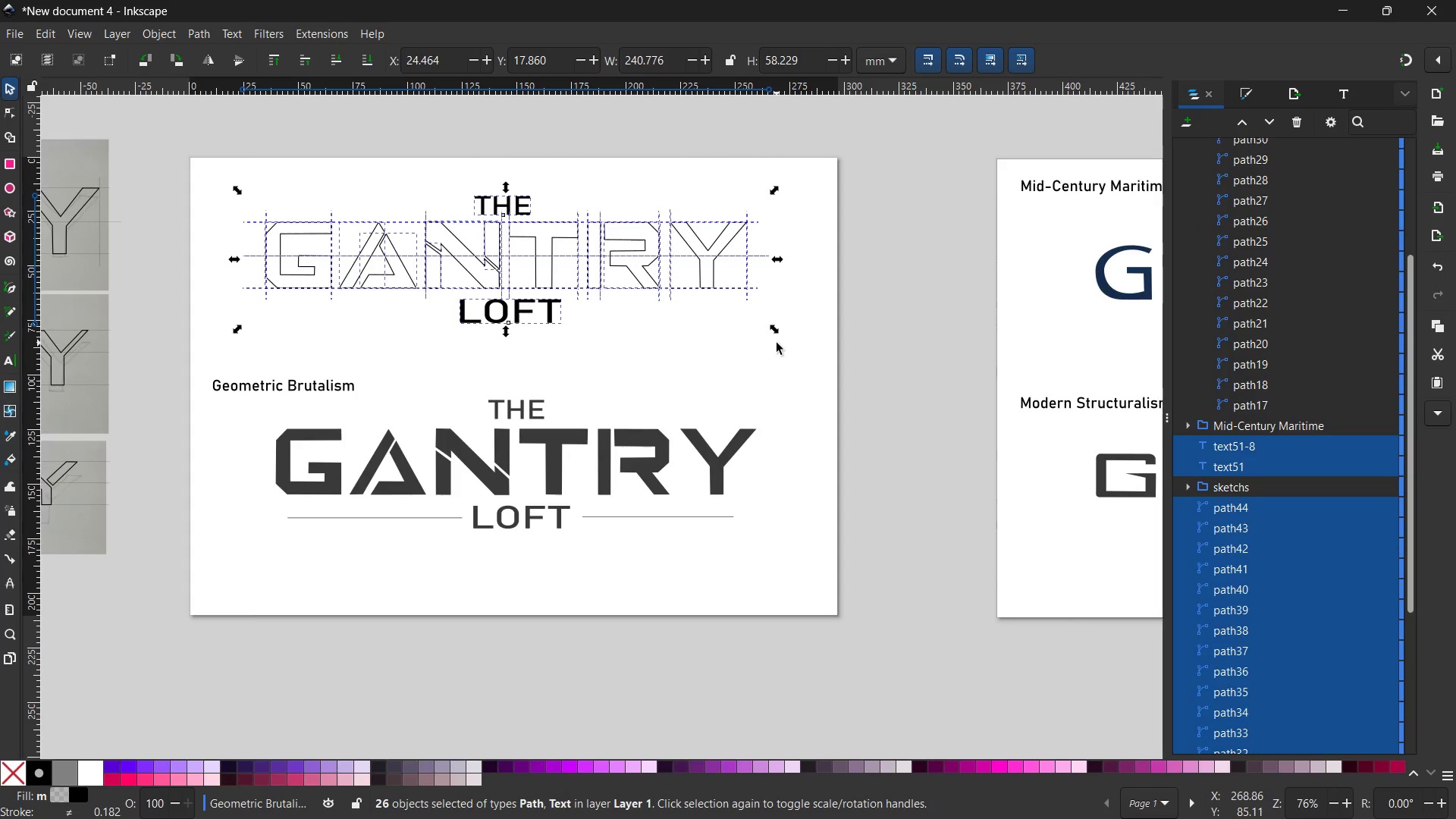 
key(Control+G)
 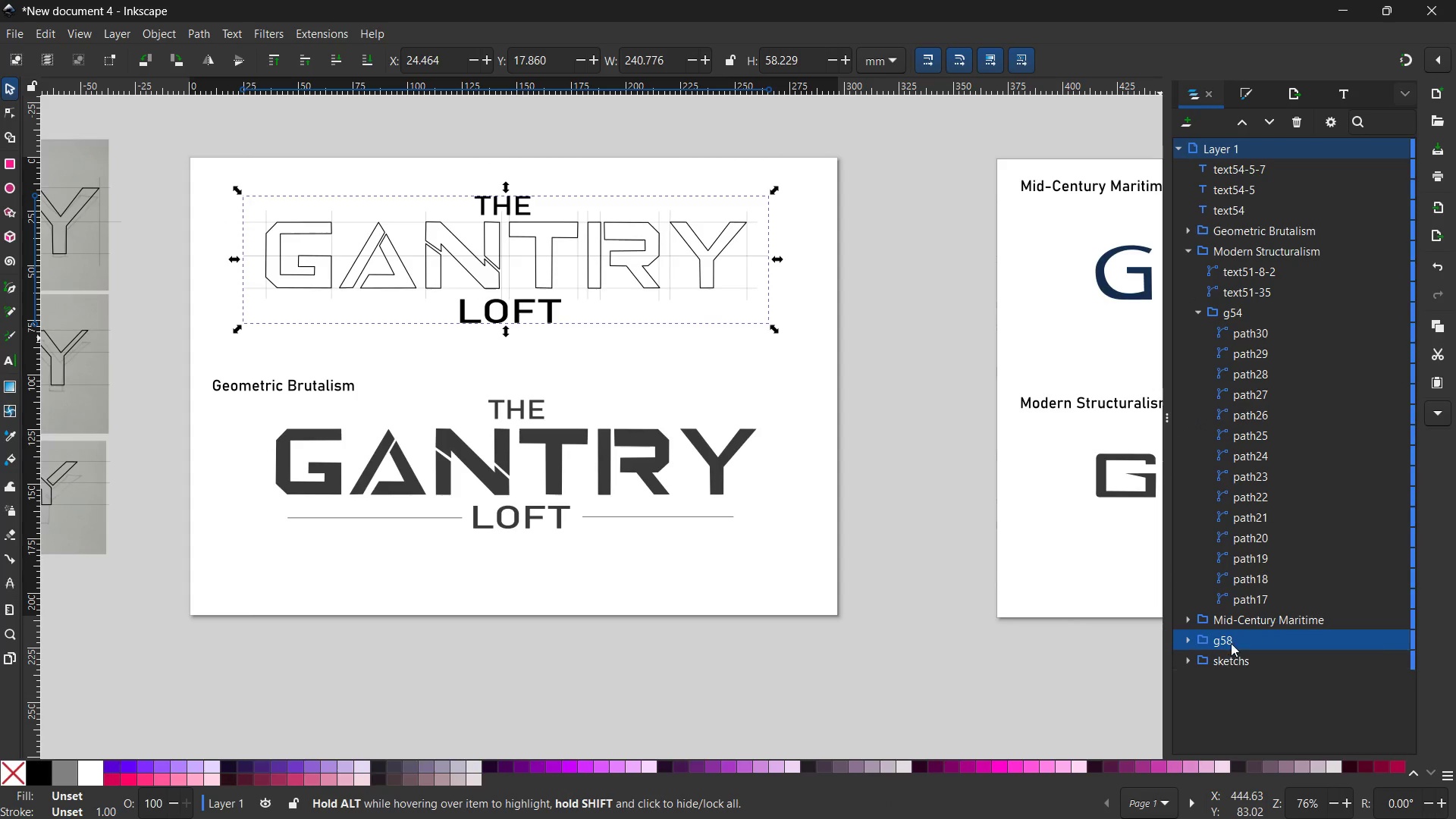 
double_click([1232, 640])
 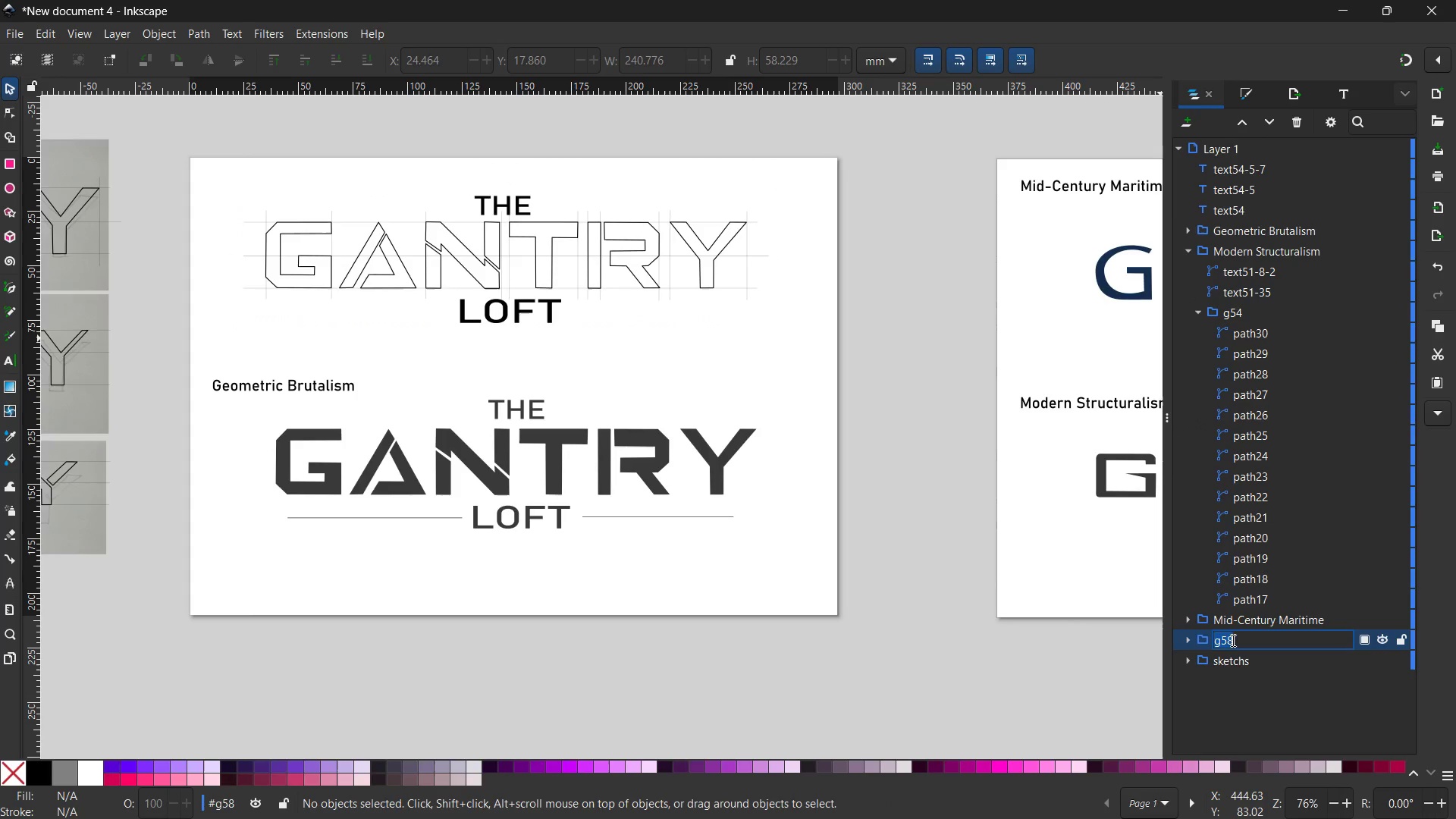 
type(structural design )
 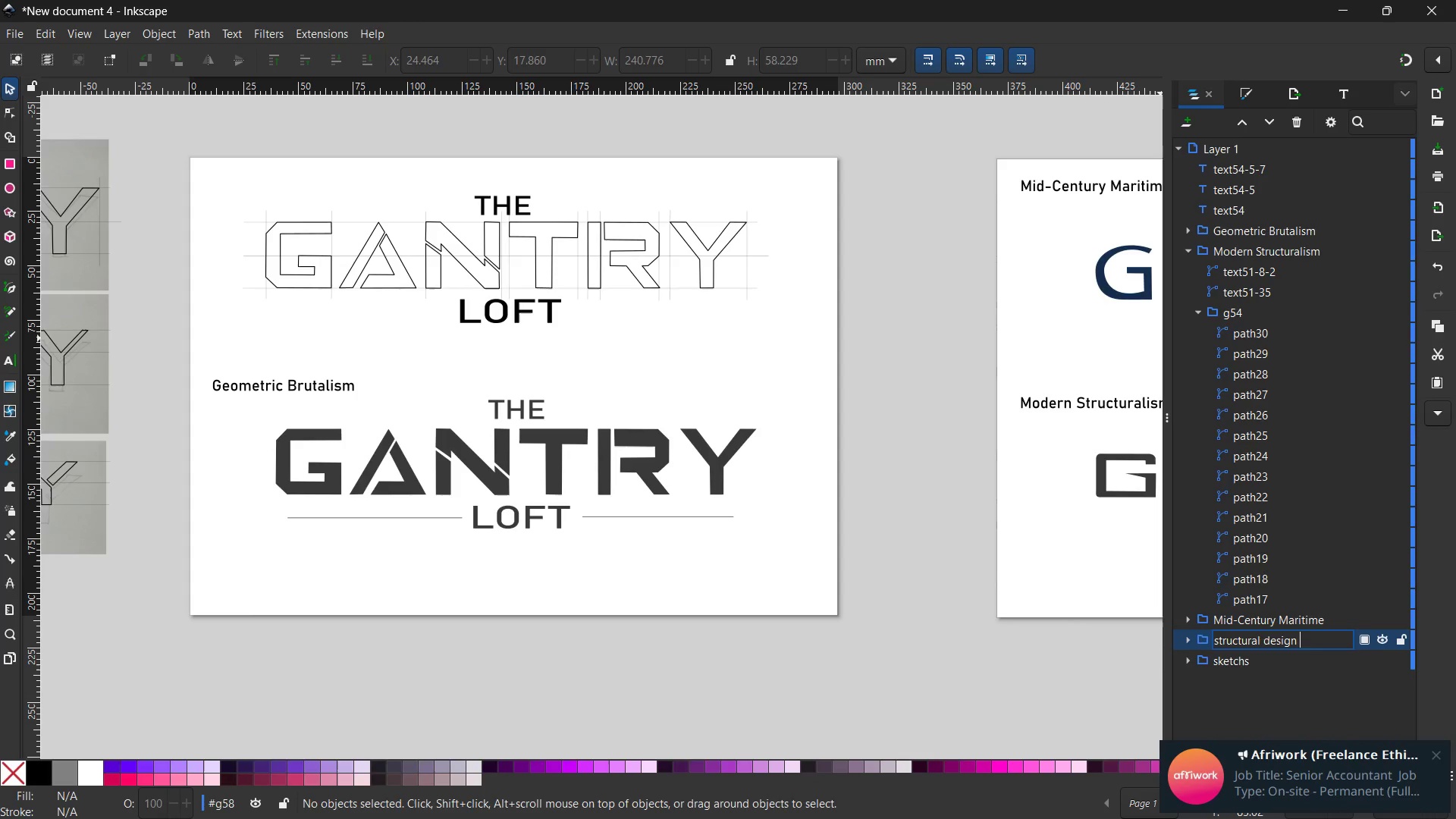 
key(Enter)
 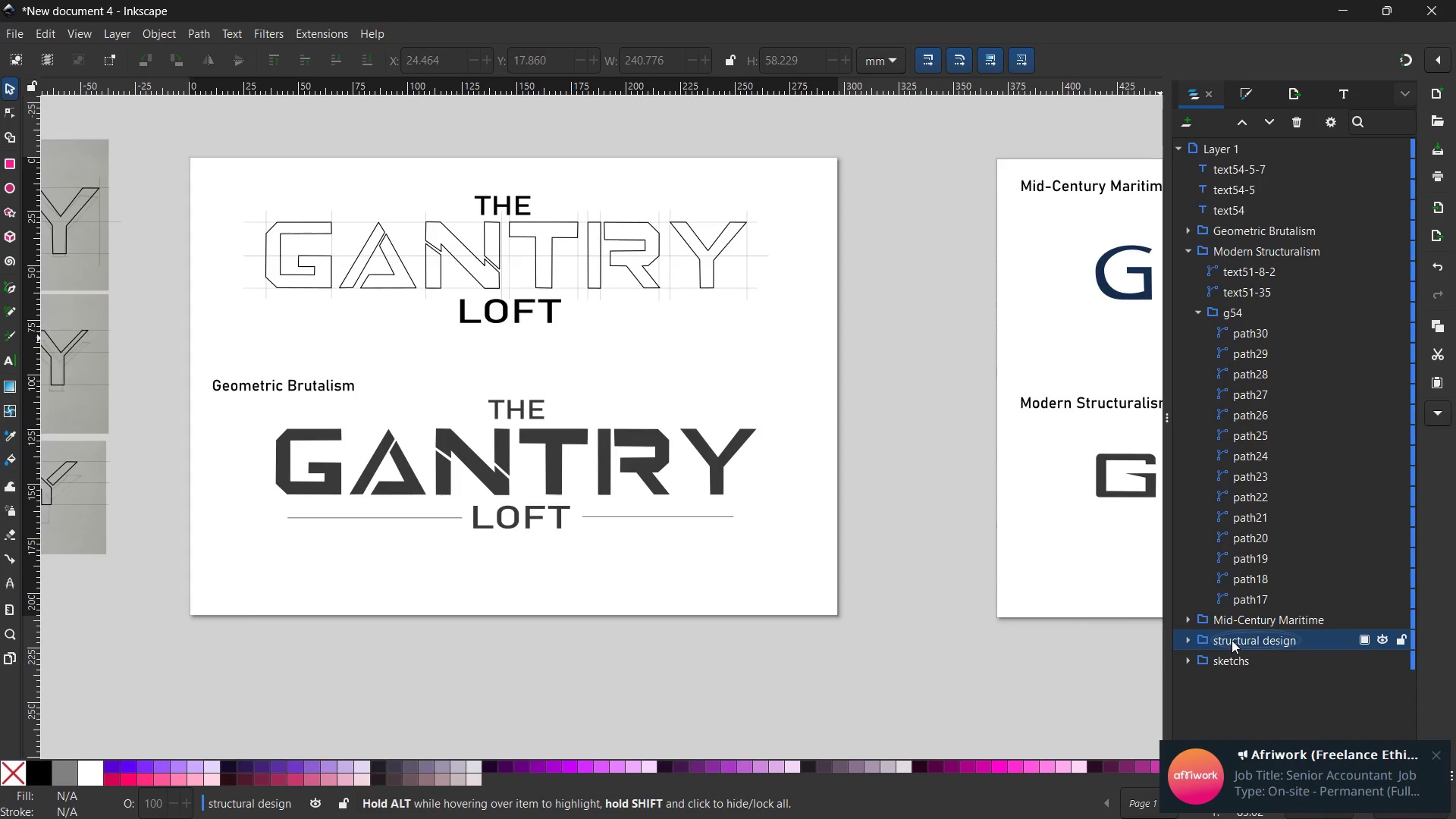 
left_click([897, 554])
 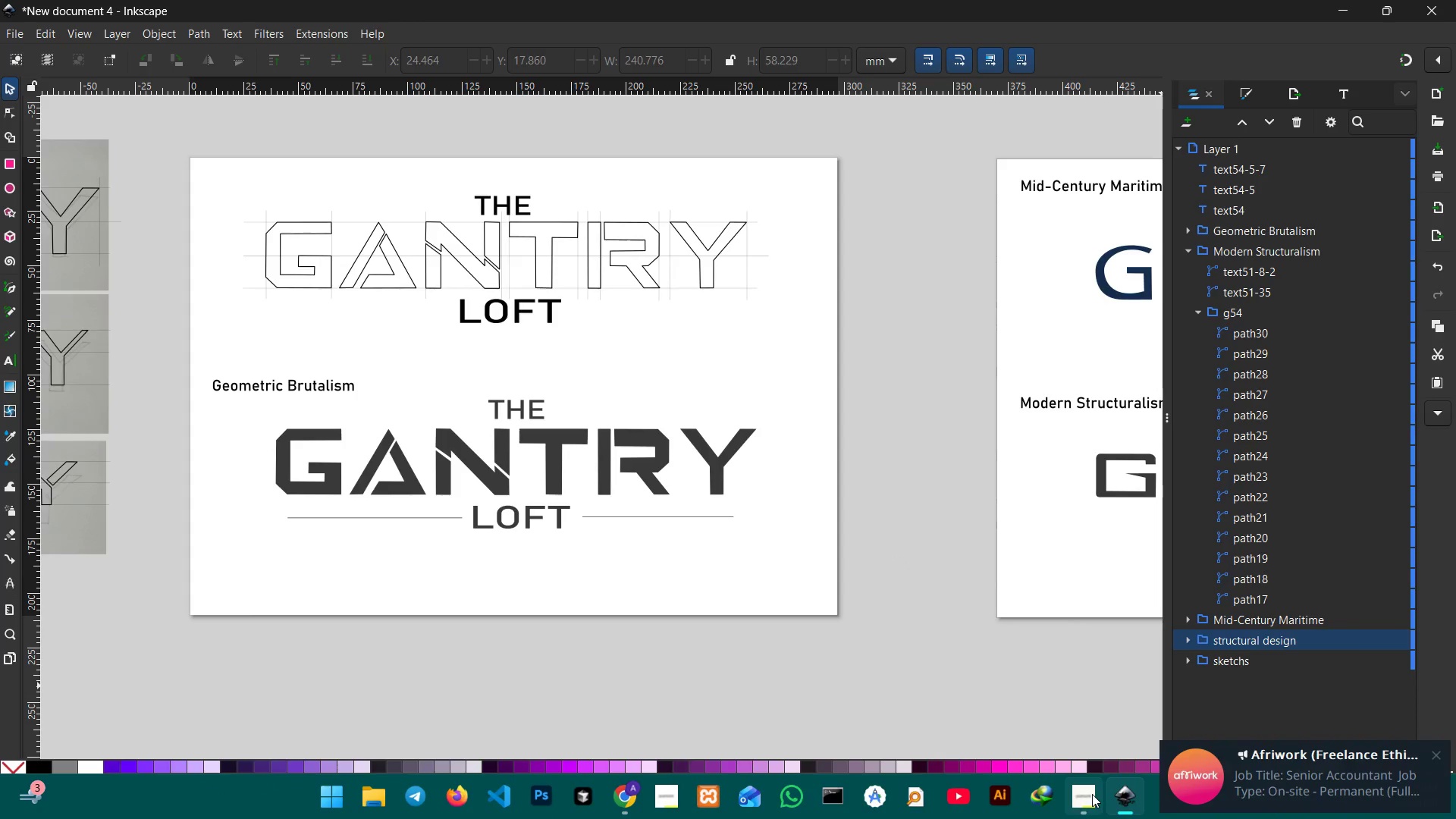 
left_click([1092, 794])